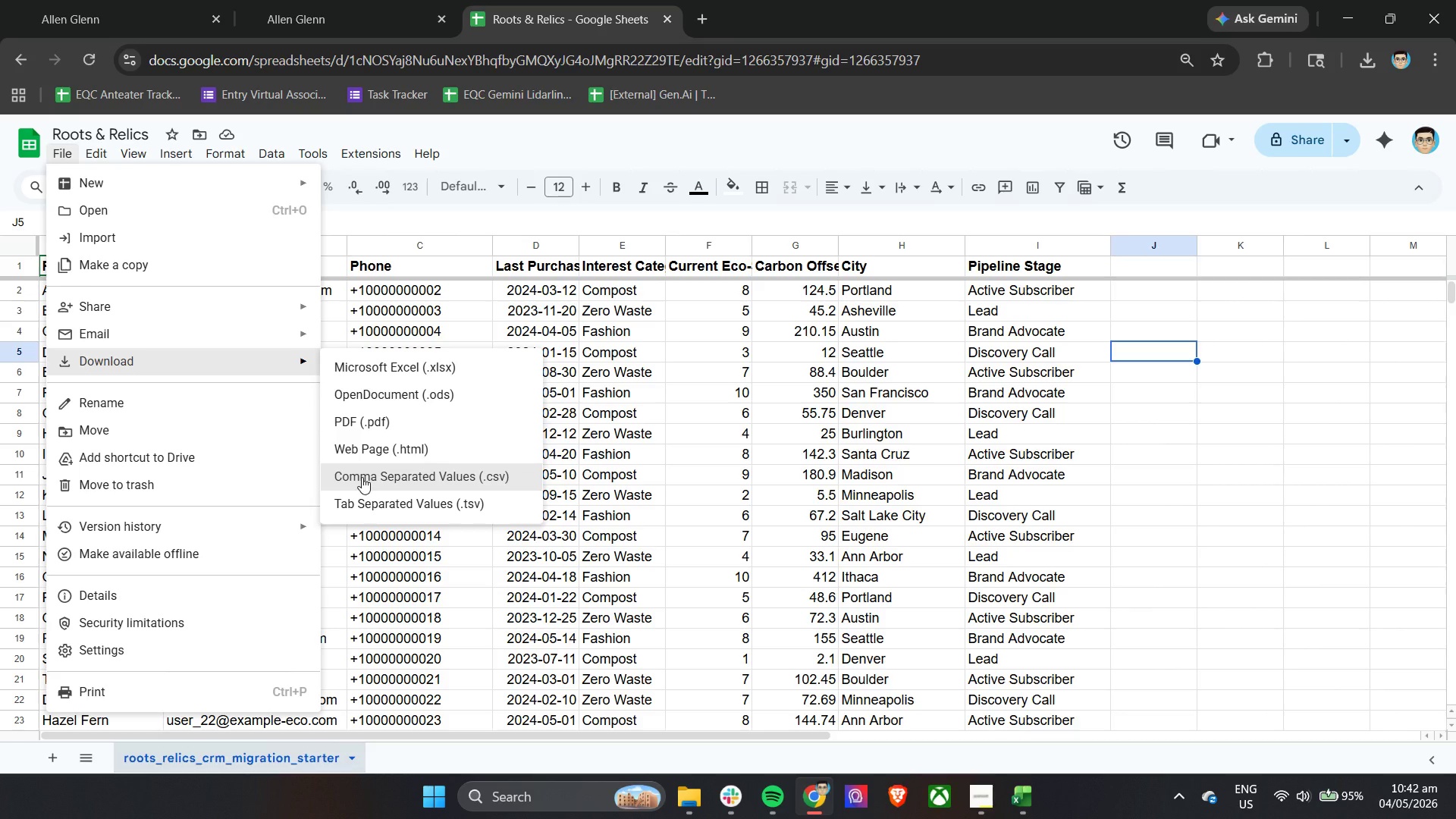 
left_click([362, 477])
 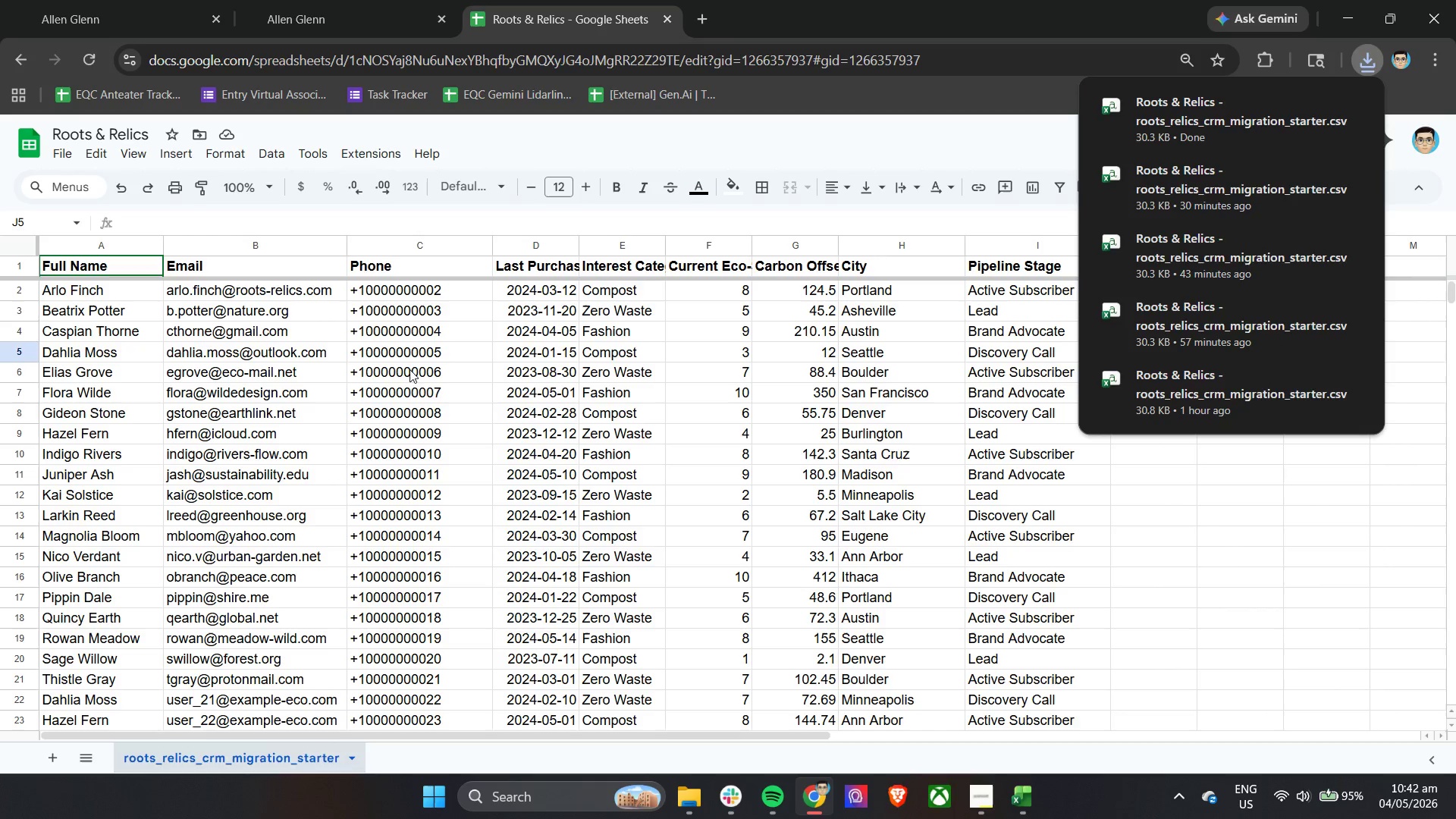 
double_click([140, 0])
 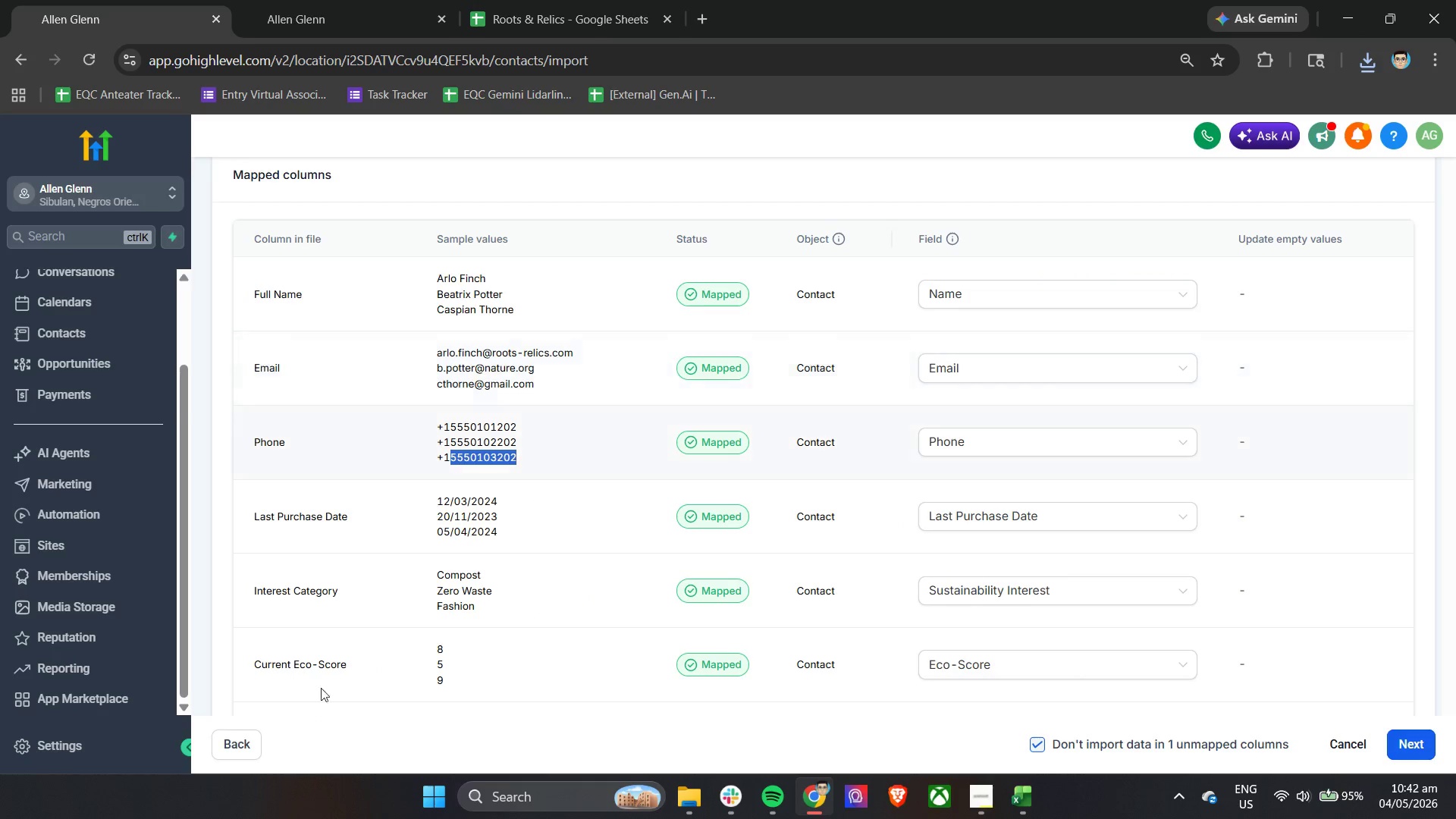 
left_click([228, 752])
 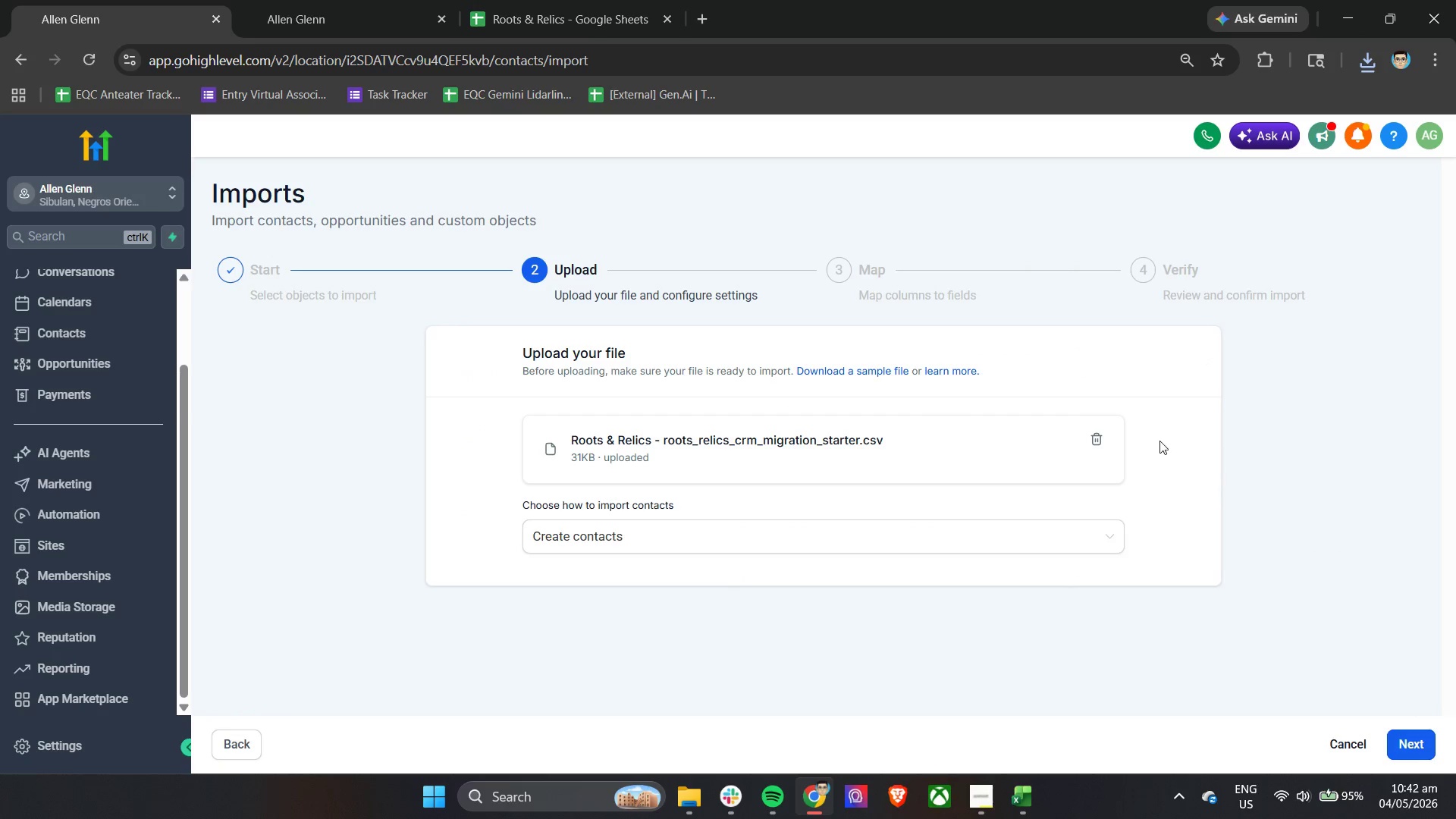 
left_click([1100, 432])
 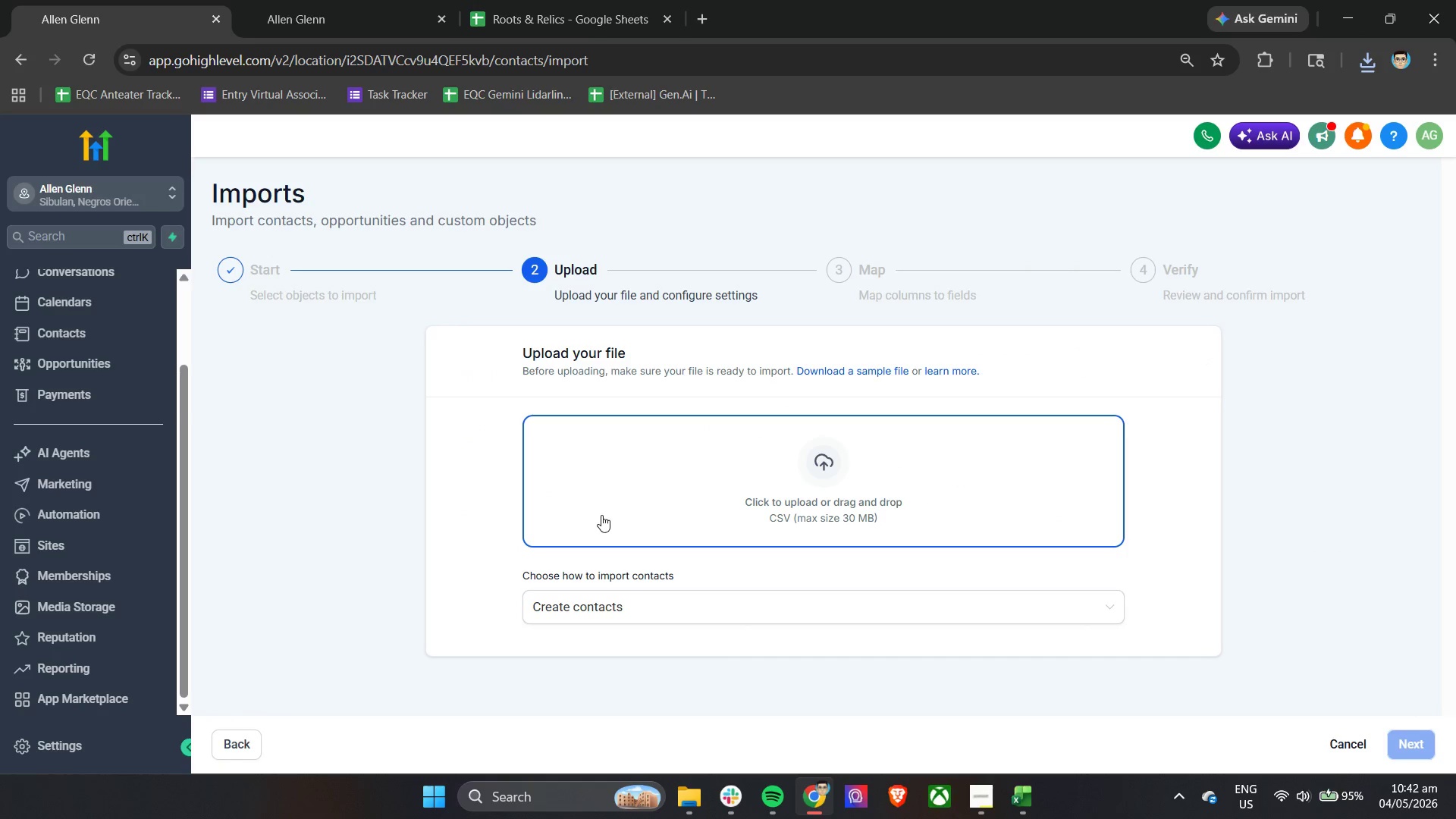 
left_click([752, 482])
 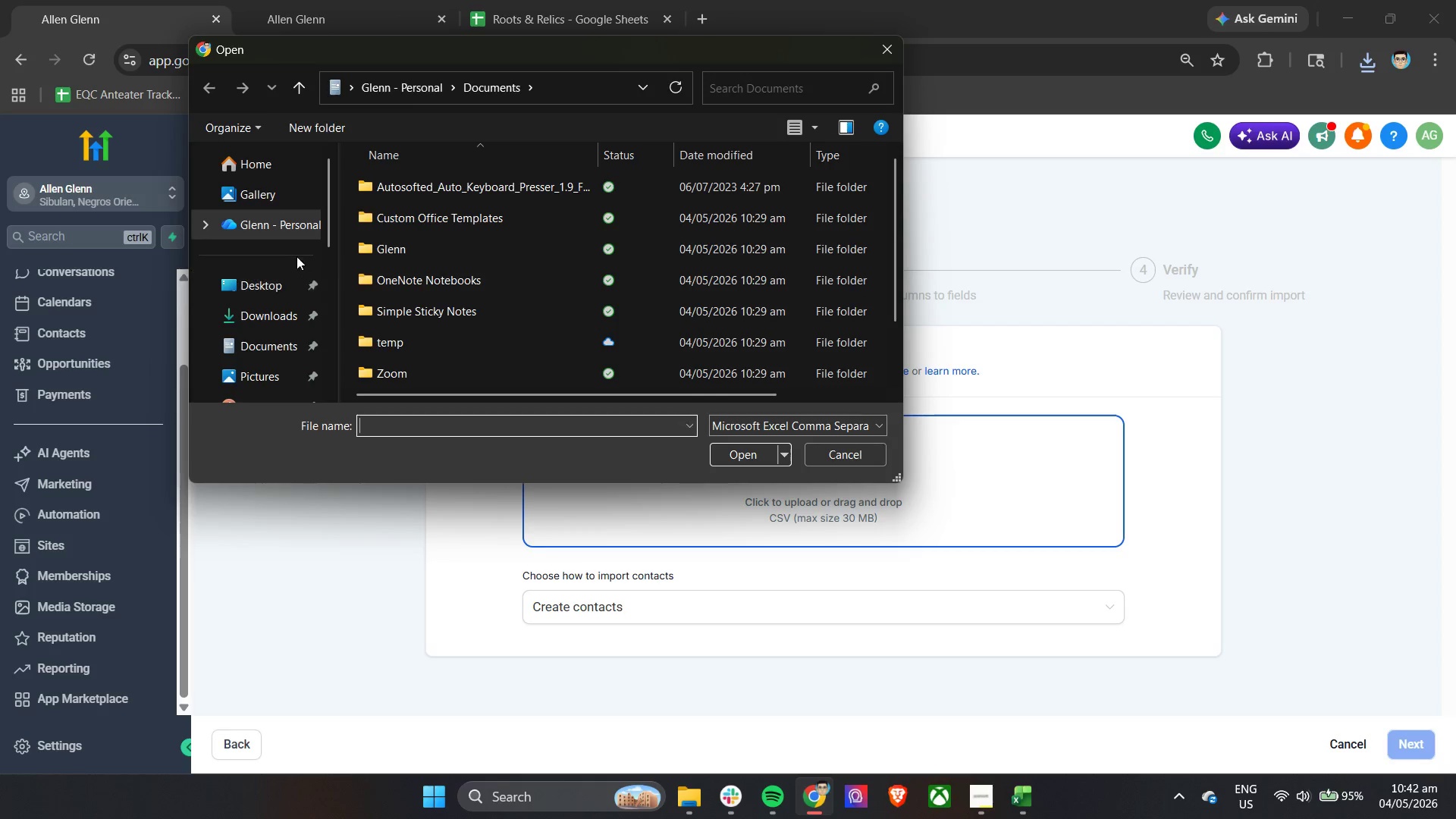 
left_click([265, 331])
 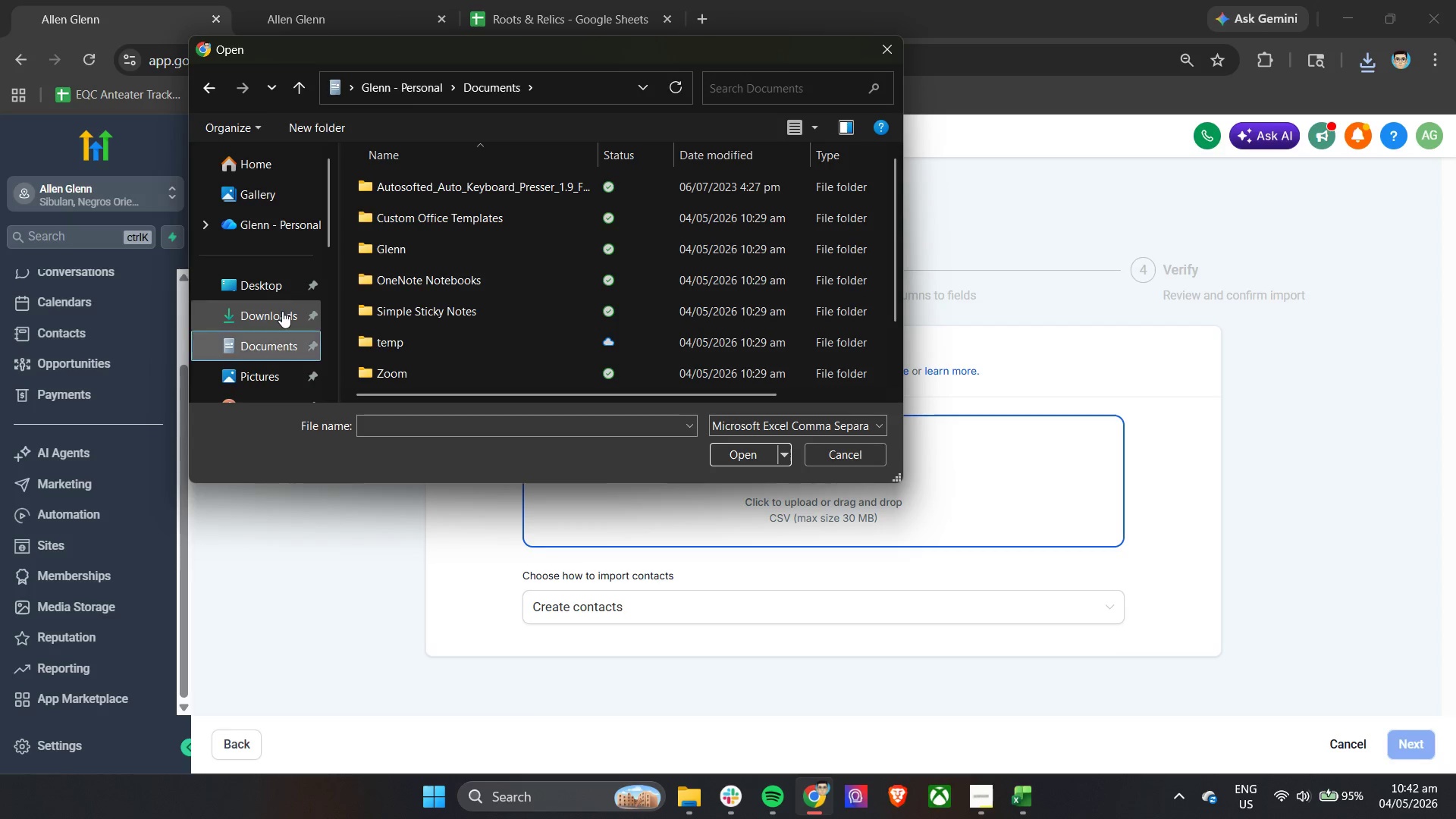 
double_click([282, 311])
 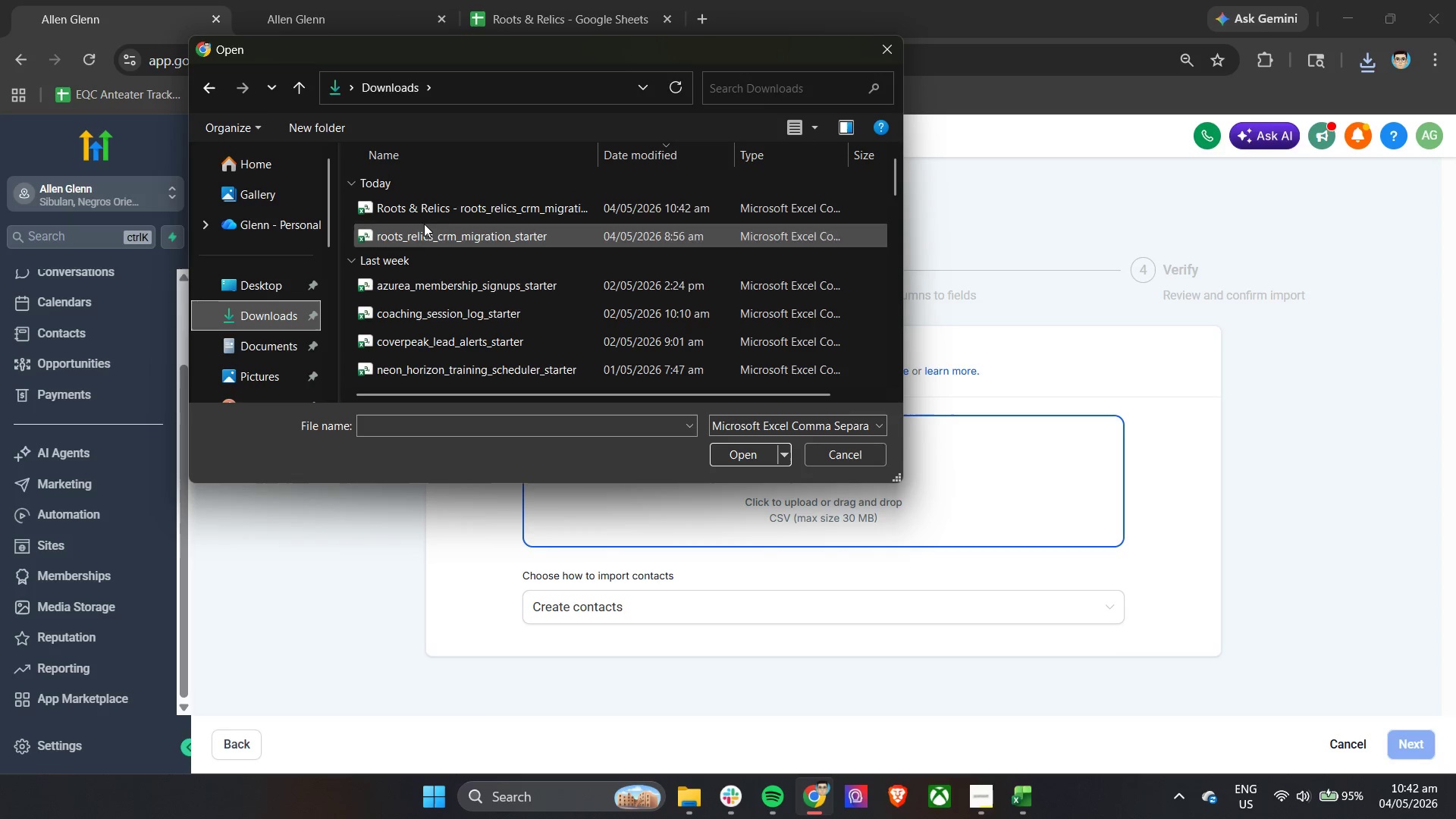 
left_click([433, 210])
 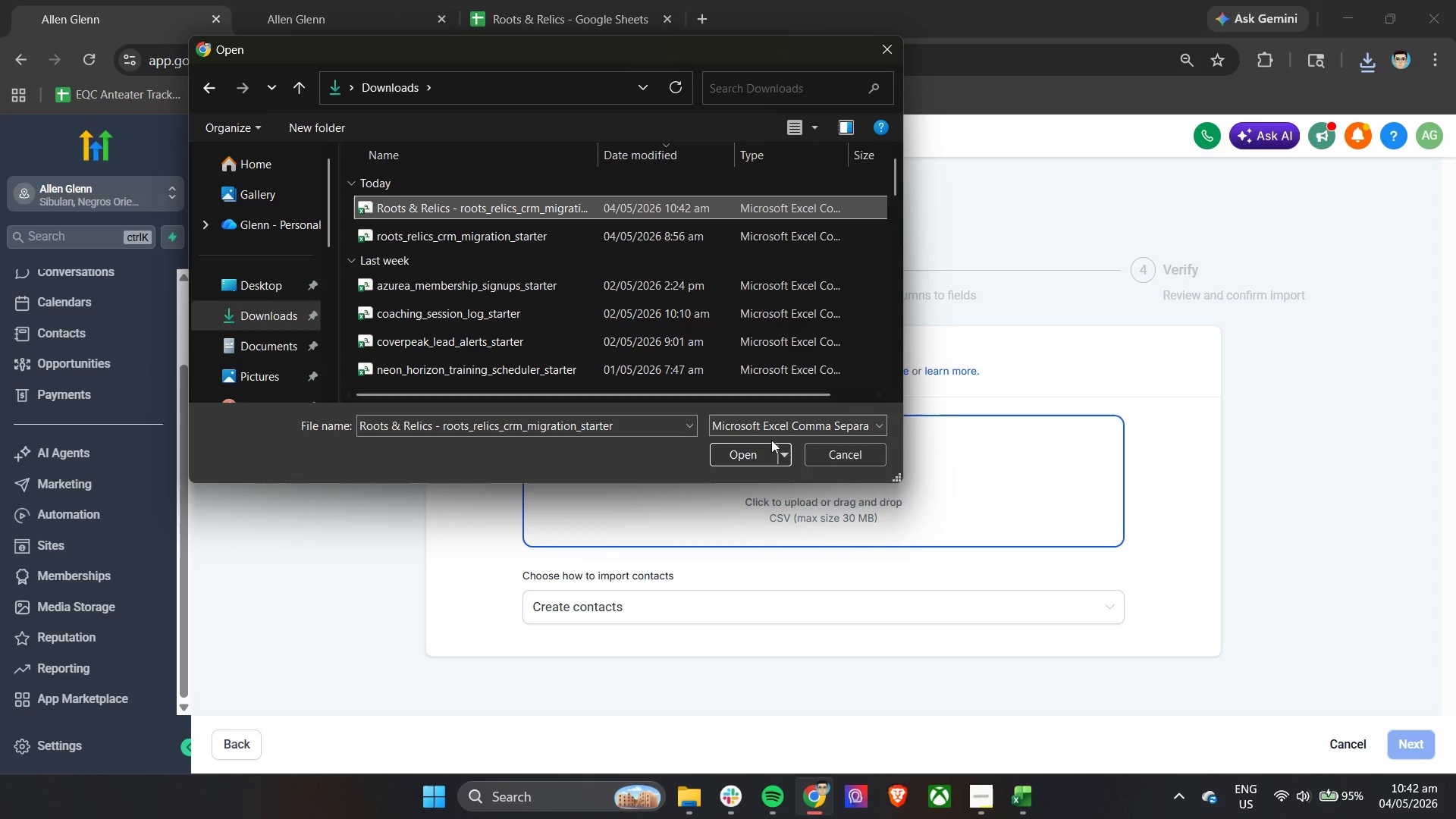 
left_click([748, 450])
 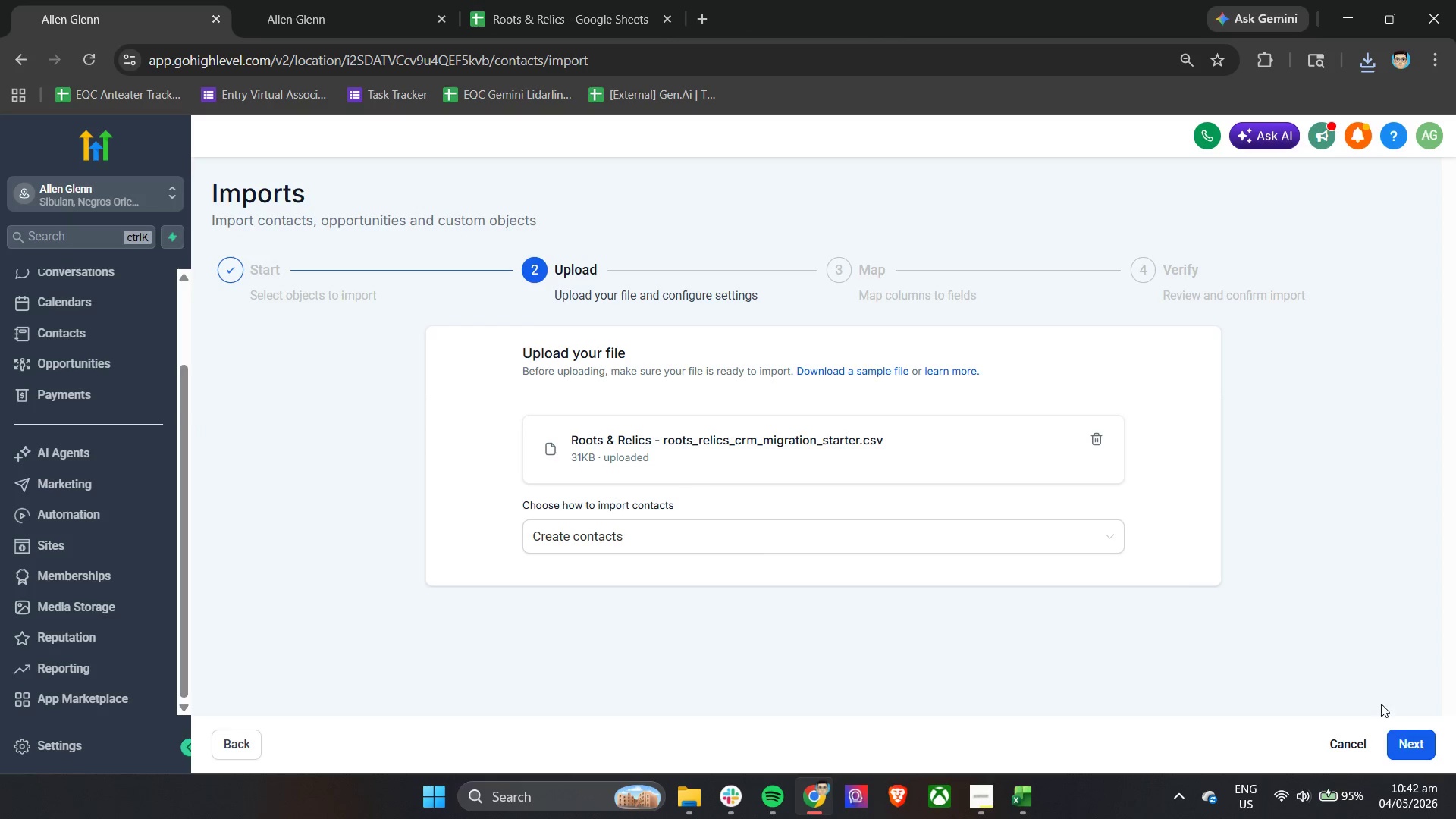 
left_click([1412, 749])
 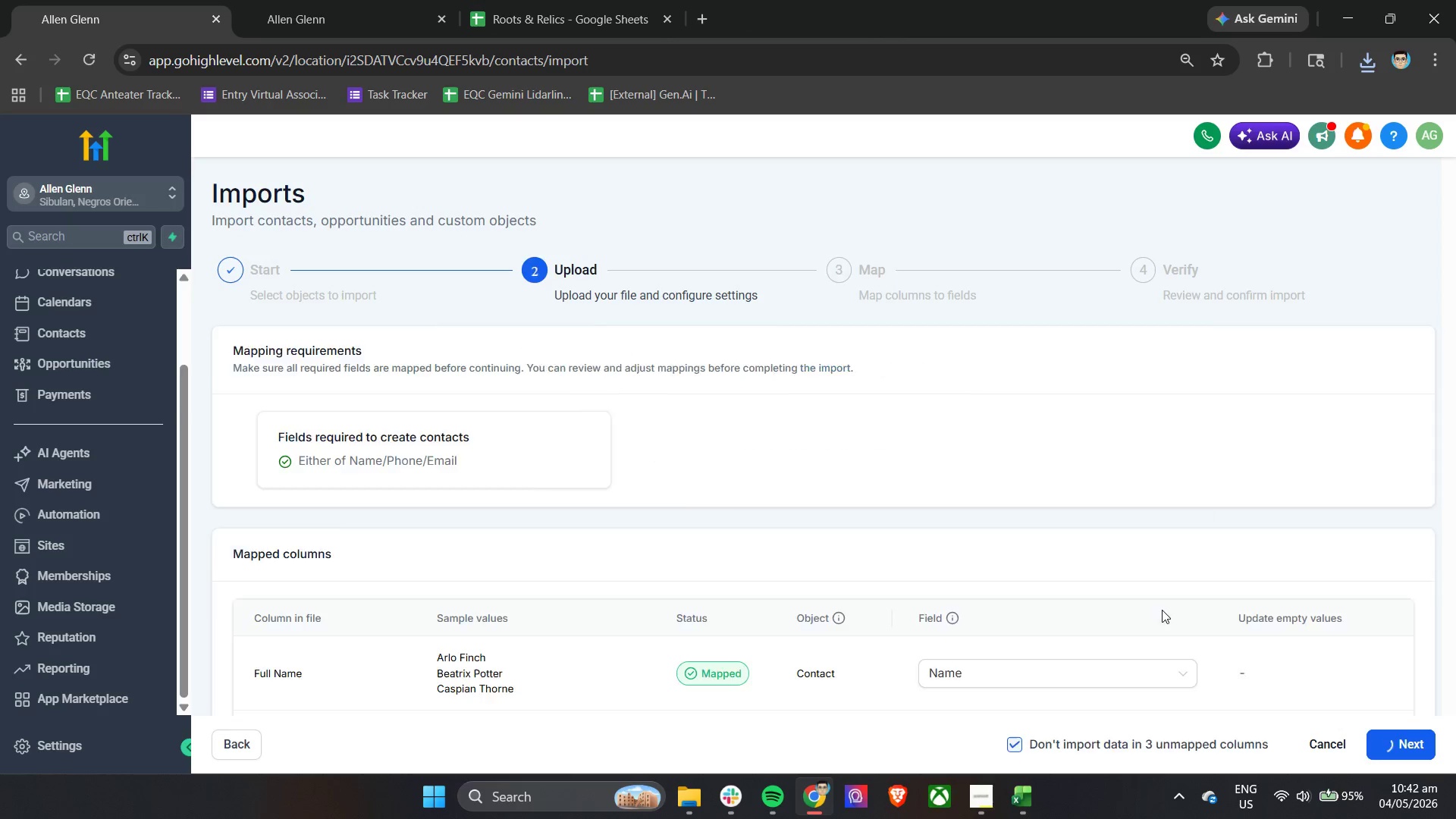 
scroll: coordinate [966, 518], scroll_direction: down, amount: 5.0
 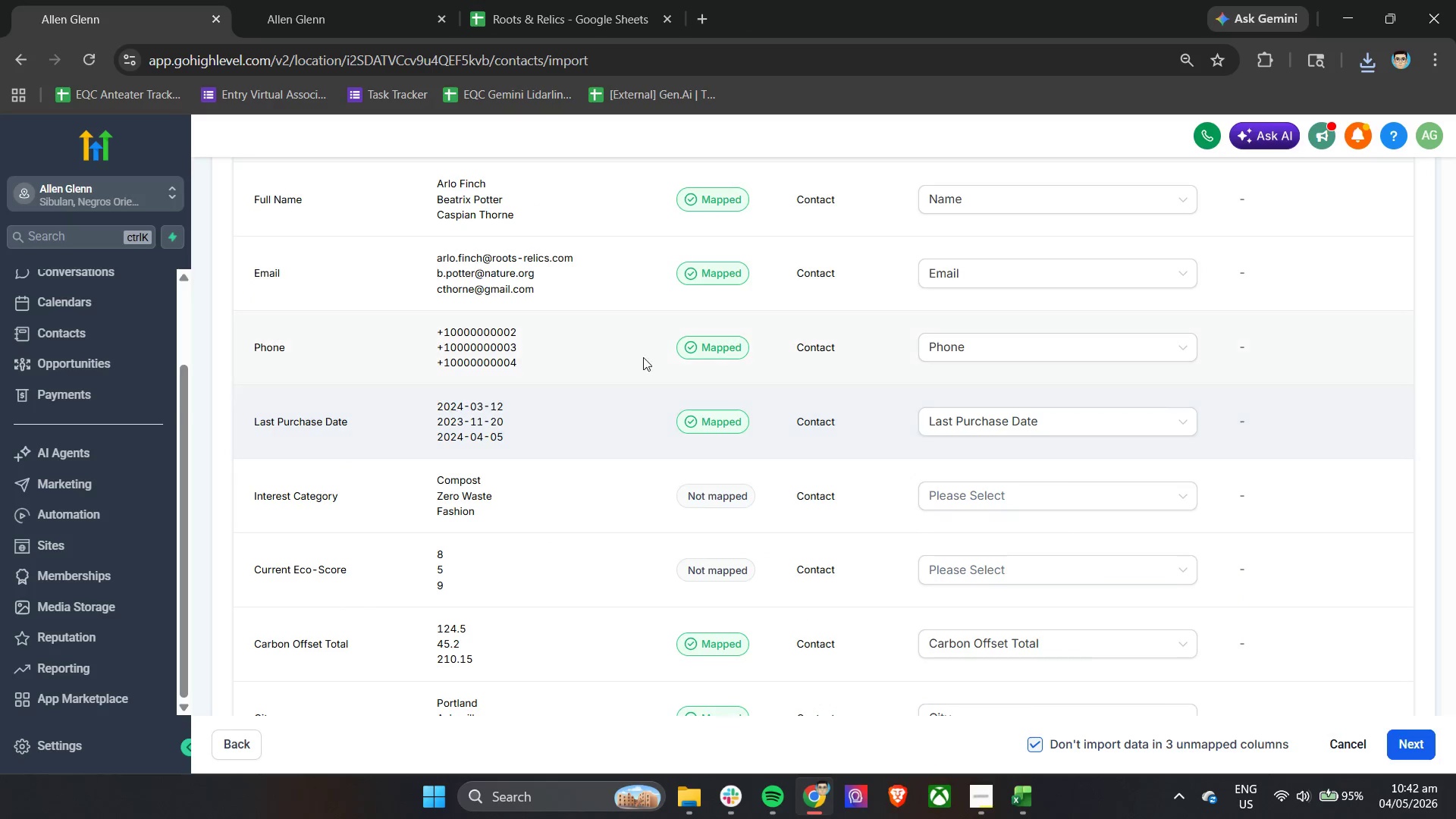 
left_click_drag(start_coordinate=[516, 363], to_coordinate=[451, 368])
 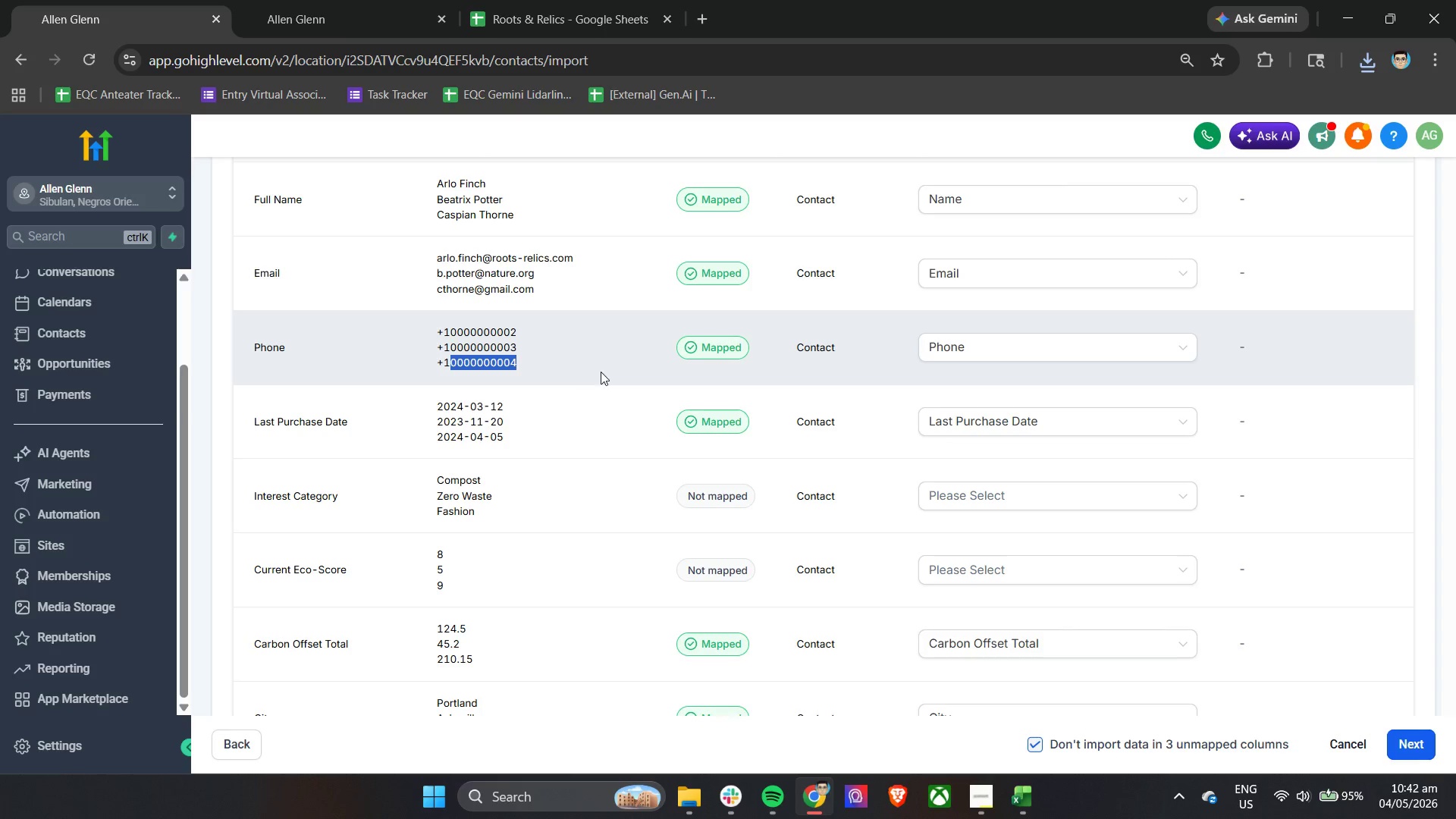 
left_click([601, 372])
 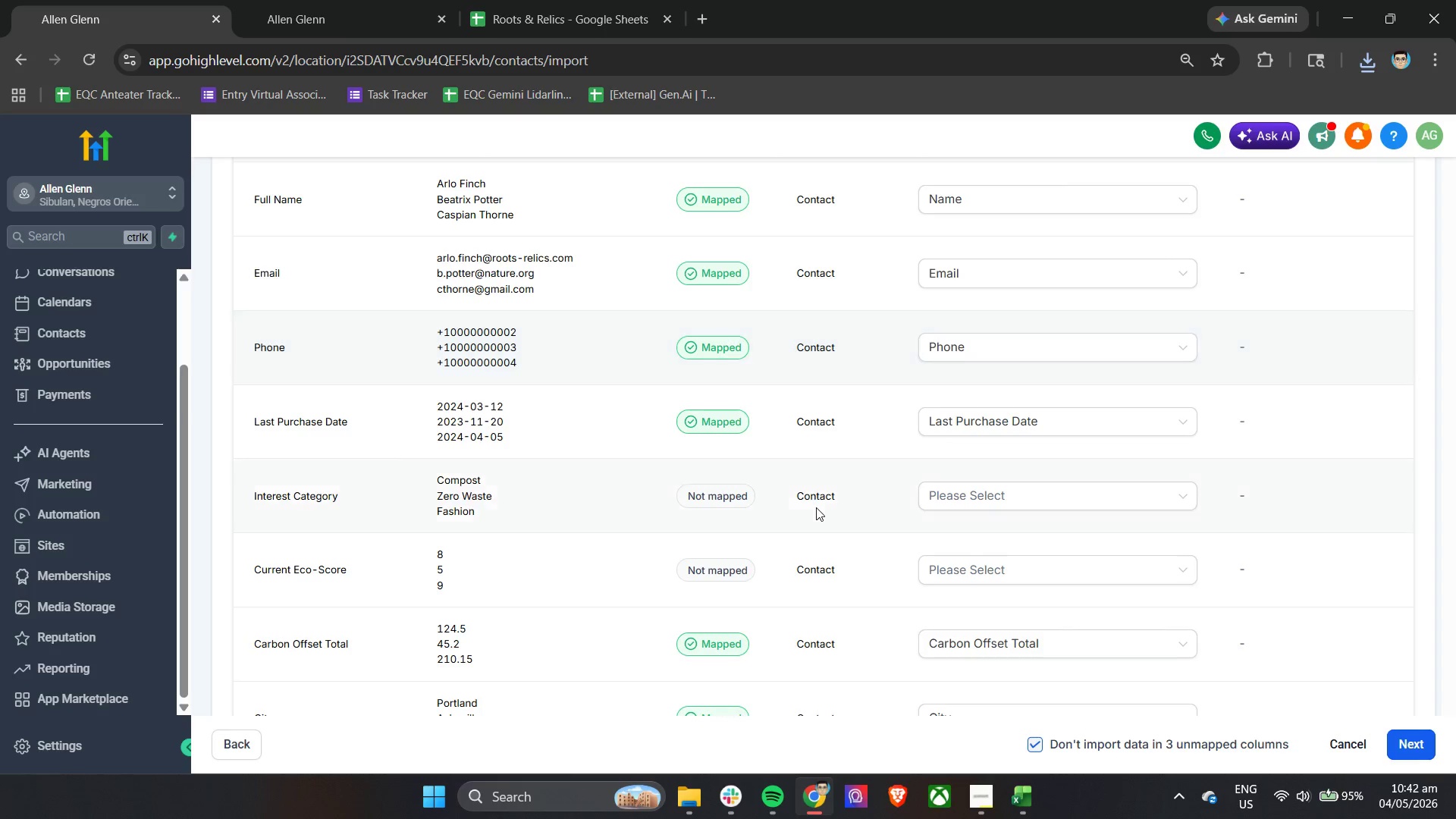 
left_click([981, 497])
 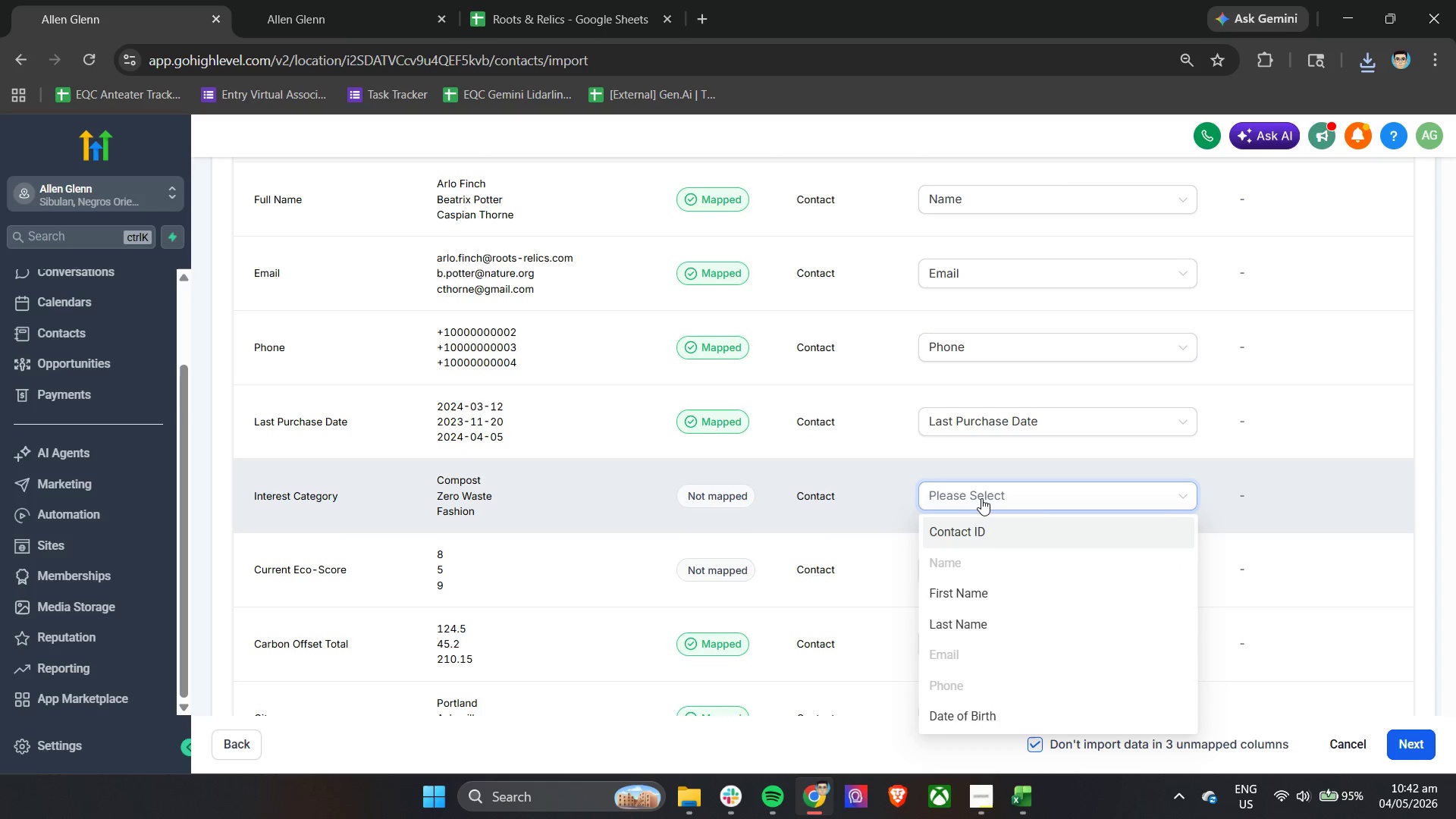 
type(int)
 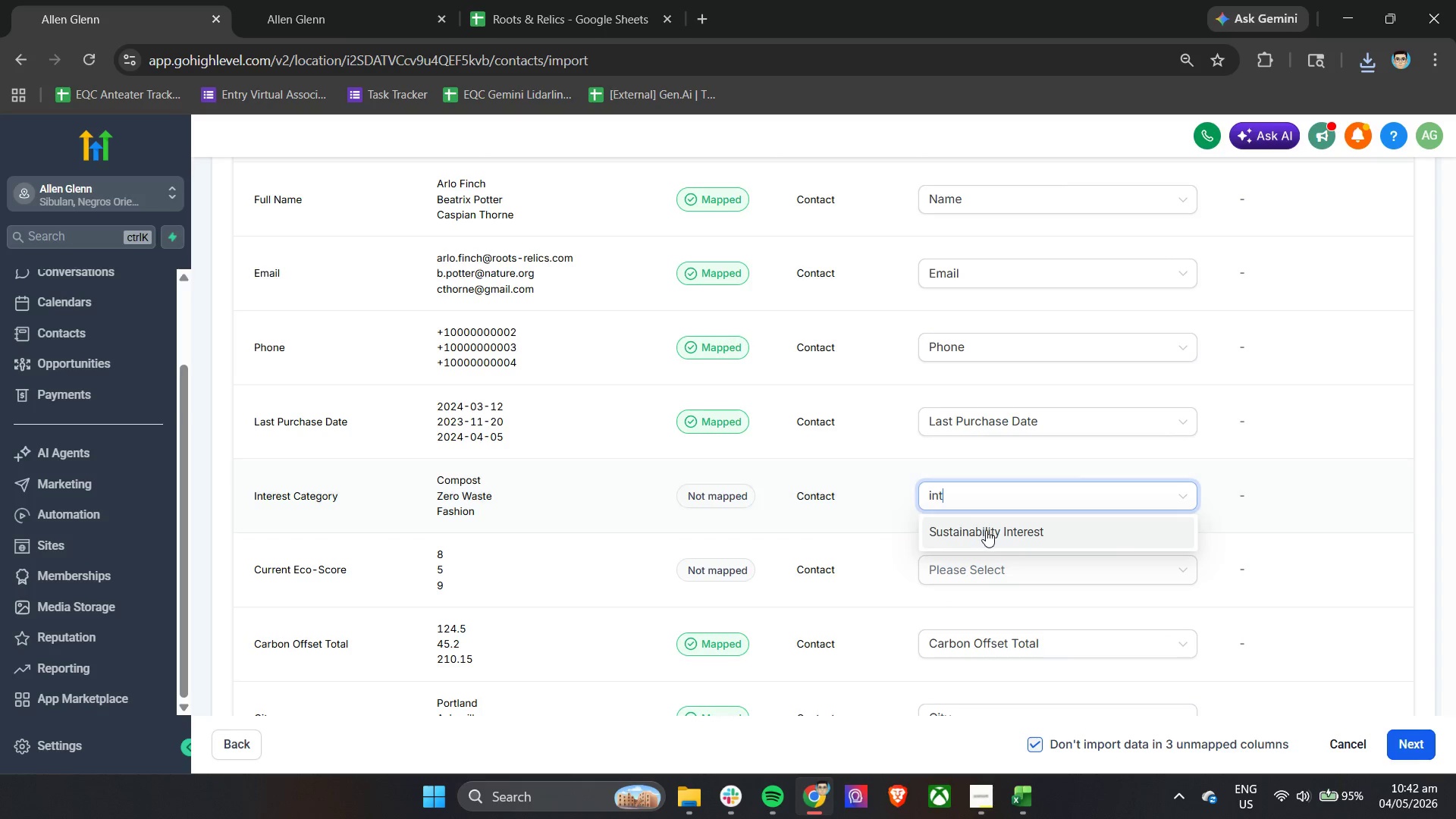 
double_click([966, 558])
 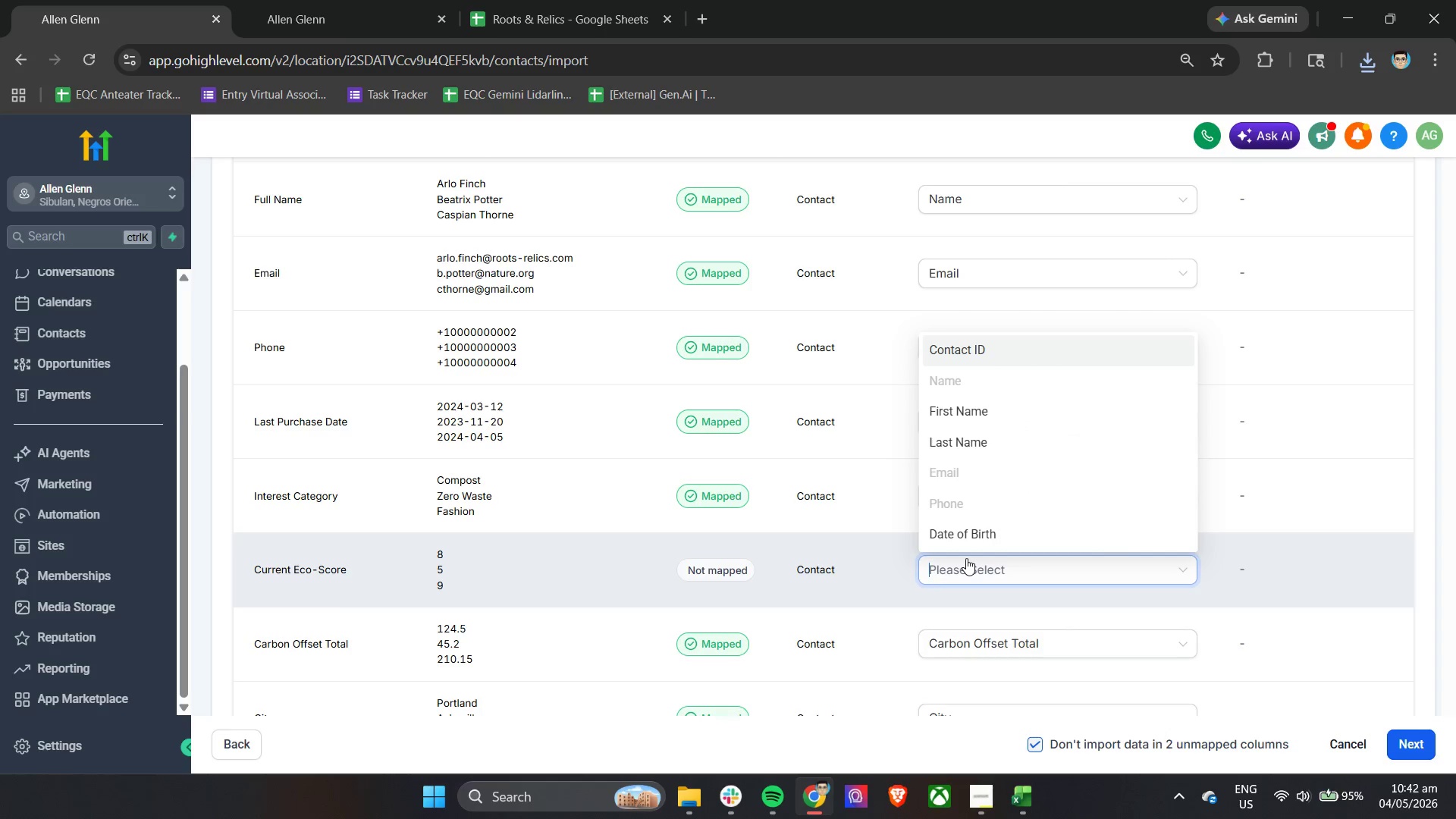 
type(sus)
 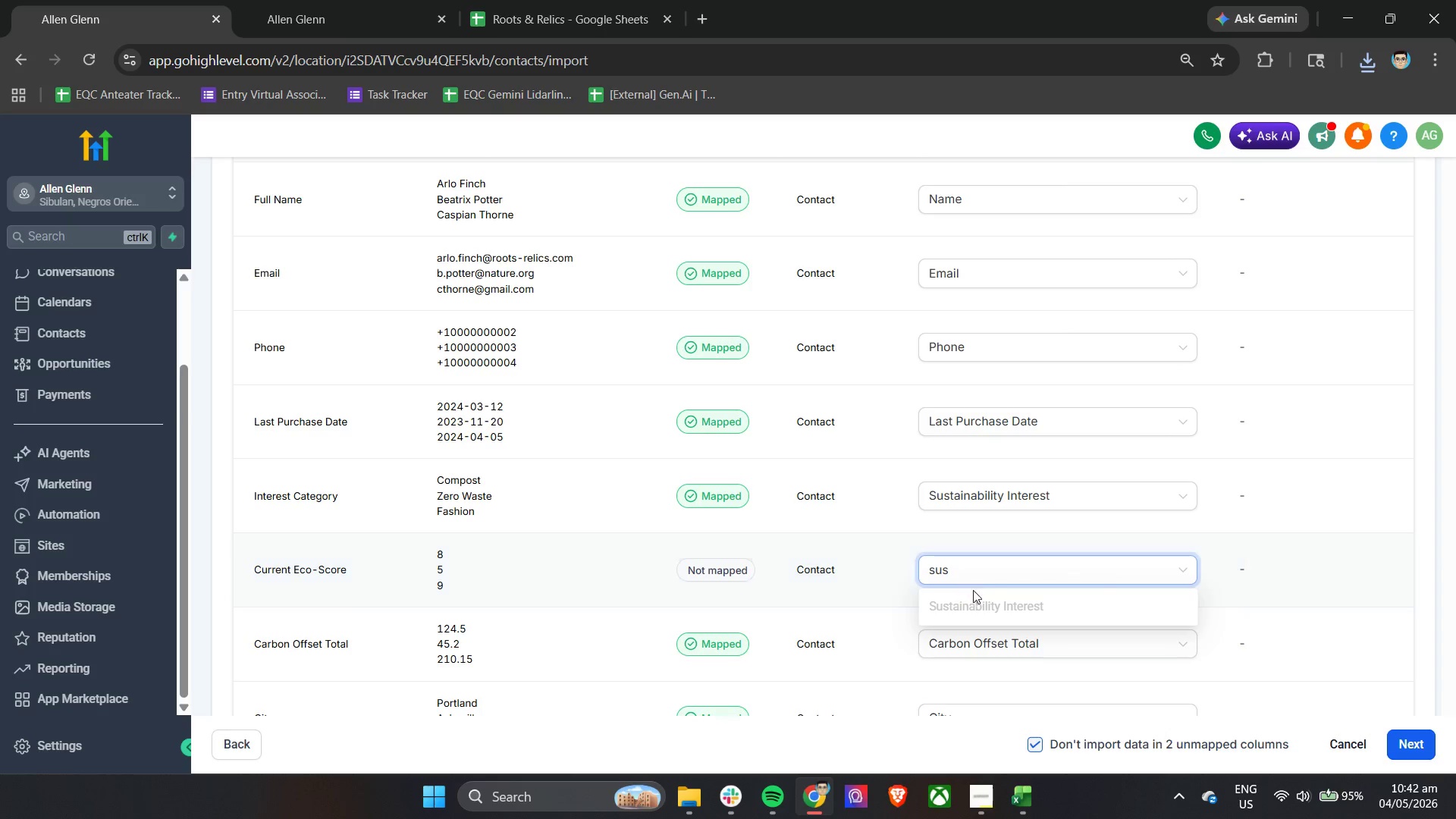 
double_click([987, 563])
 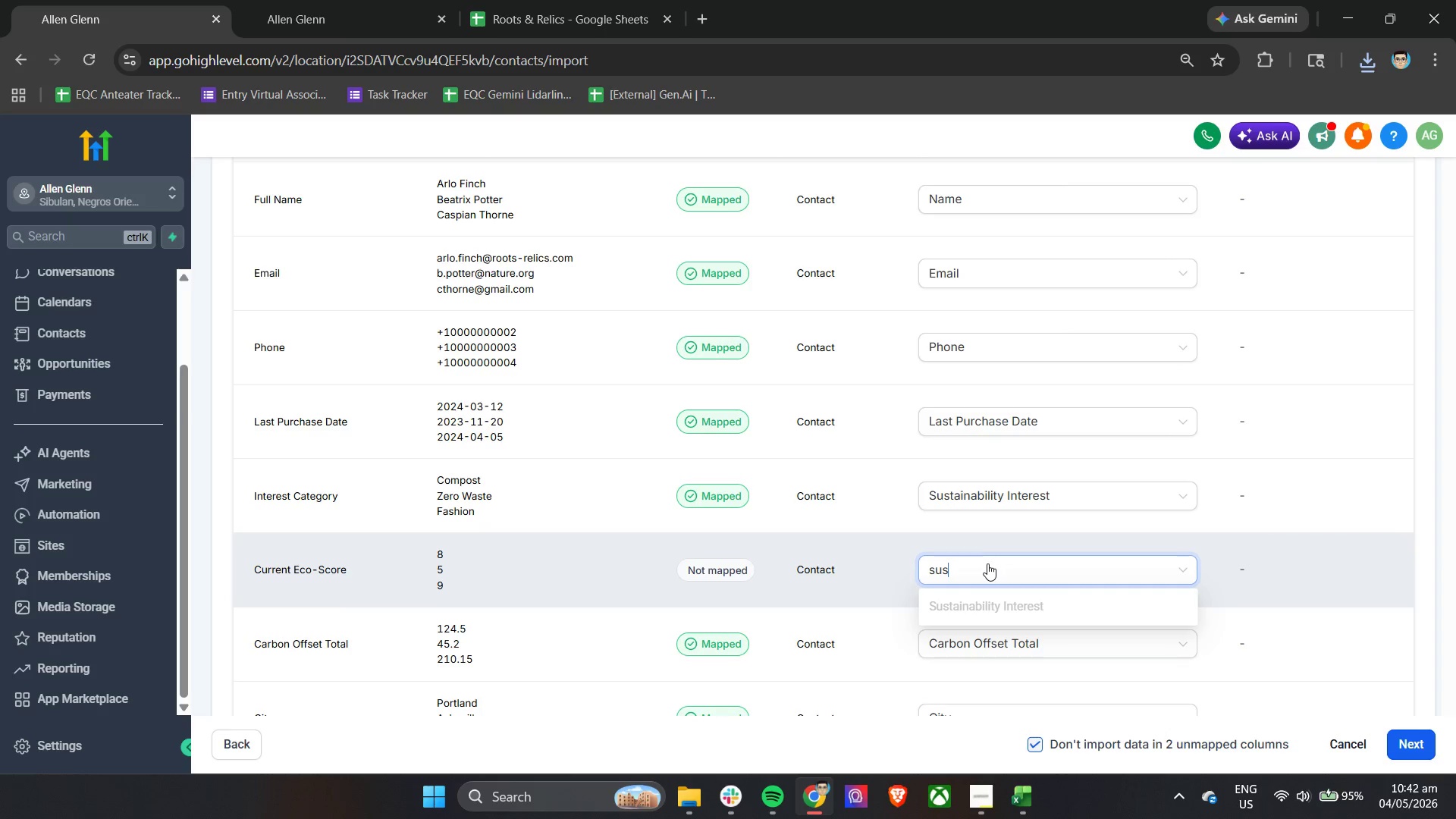 
triple_click([987, 563])
 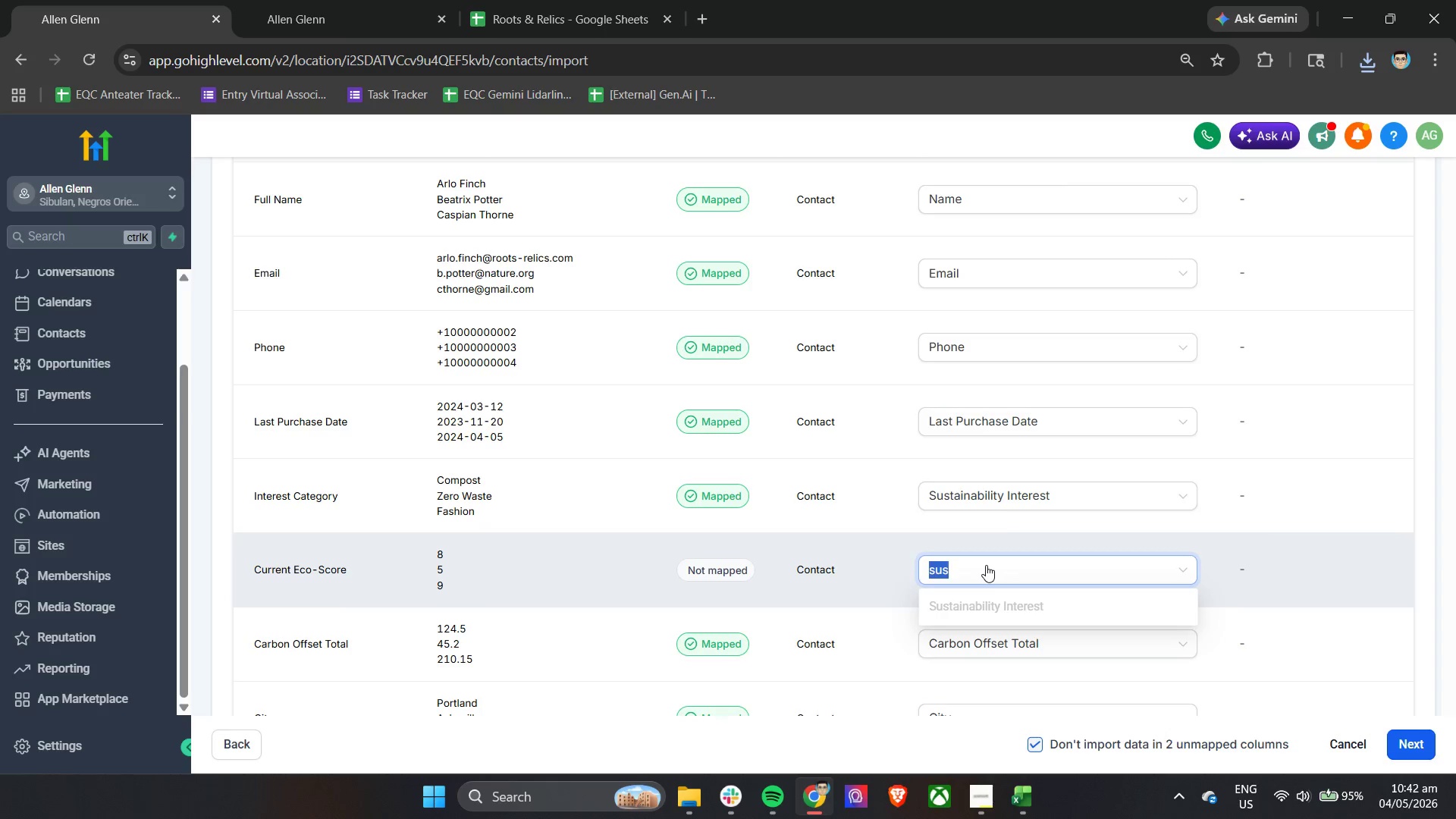 
type(ec)
 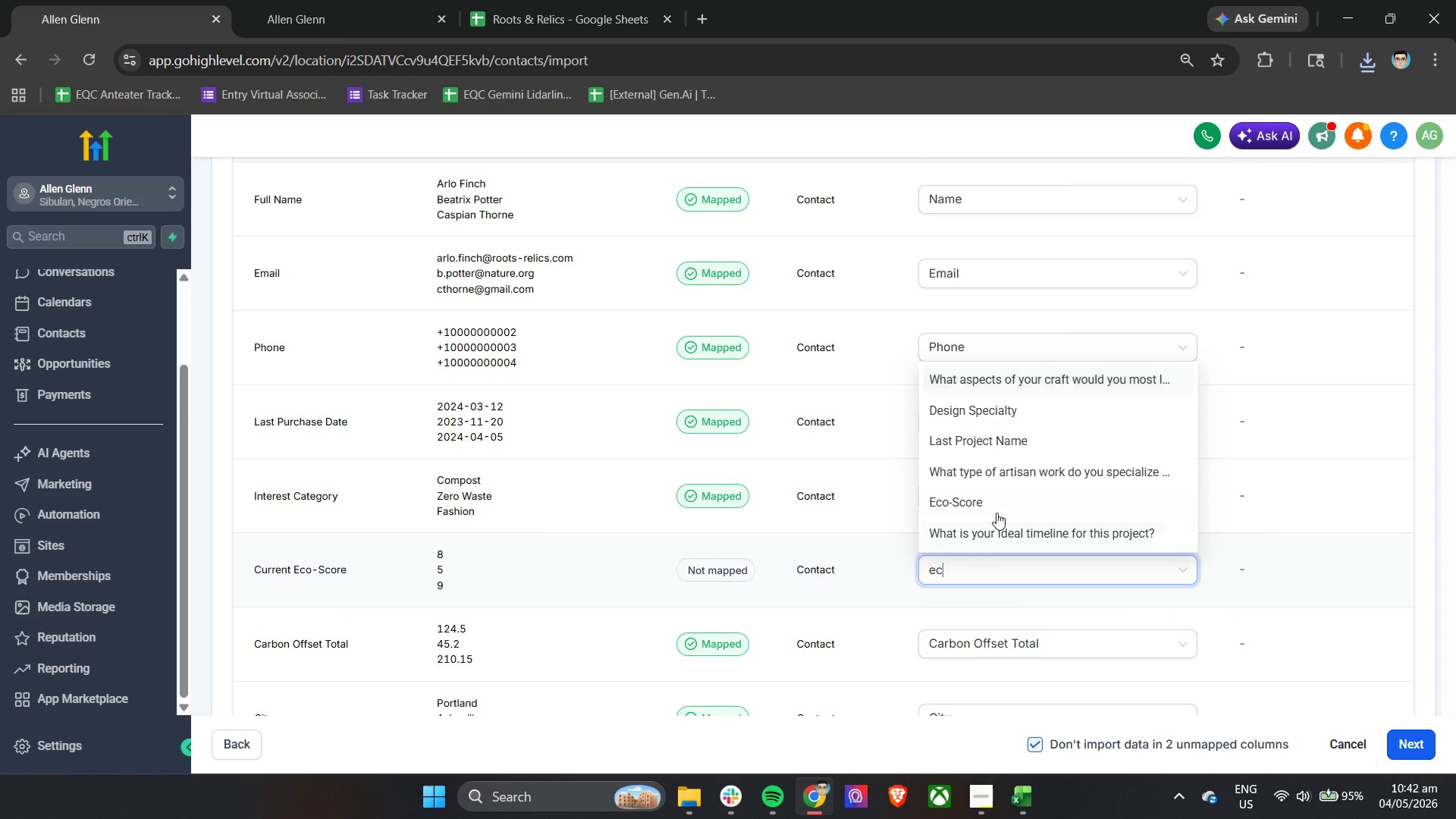 
left_click([996, 513])
 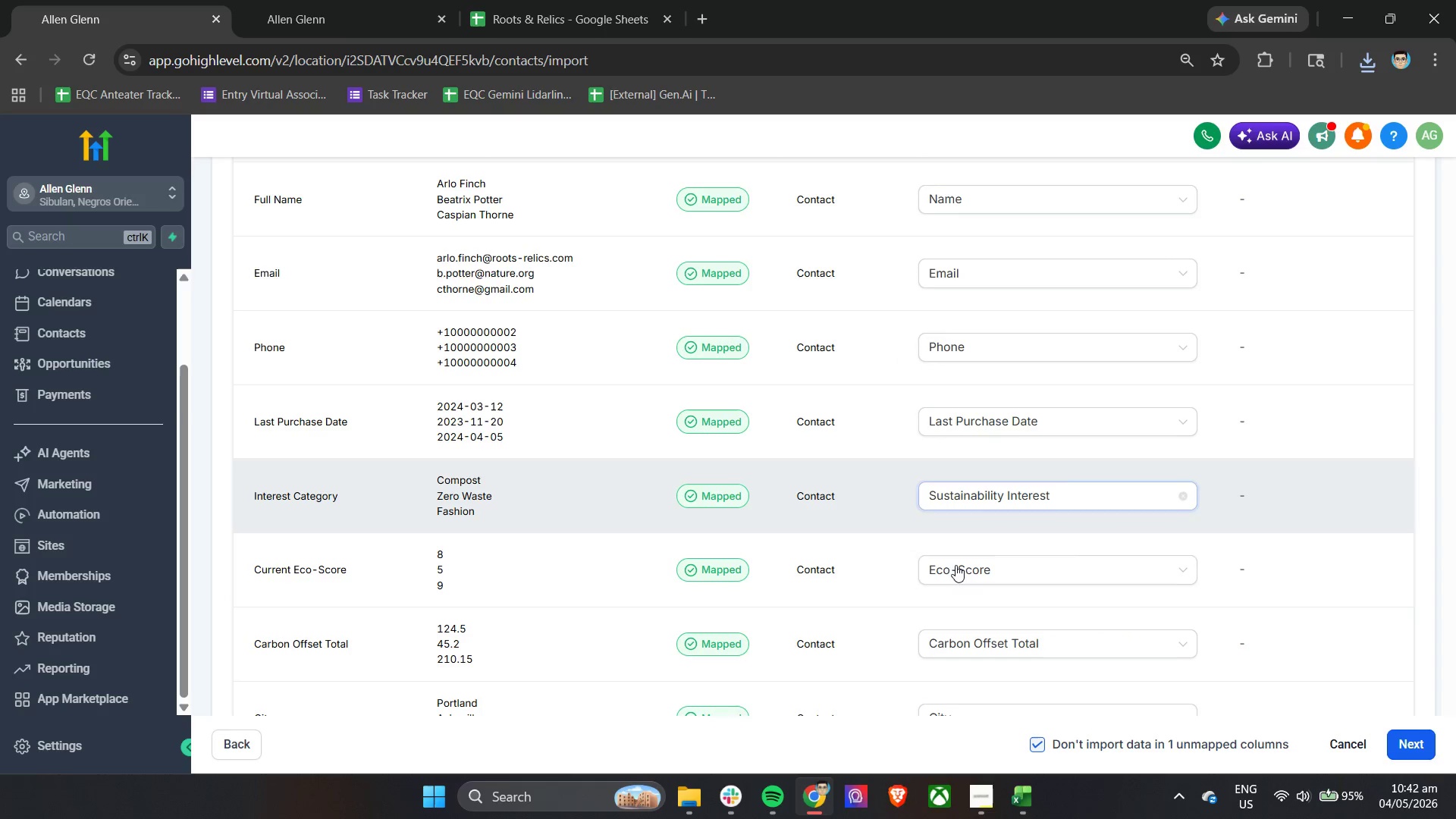 
scroll: coordinate [957, 569], scroll_direction: down, amount: 5.0
 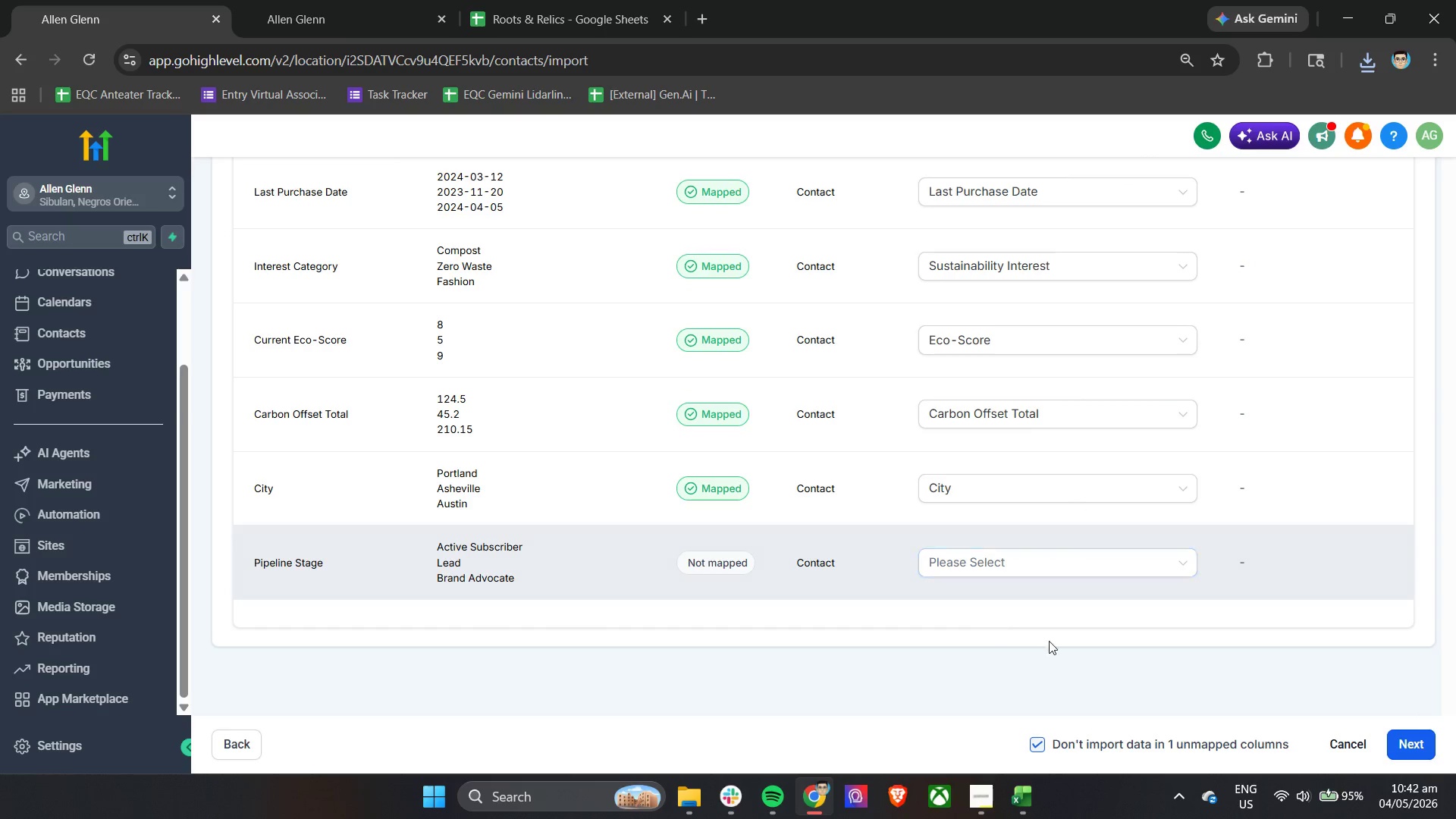 
scroll: coordinate [708, 630], scroll_direction: up, amount: 4.0
 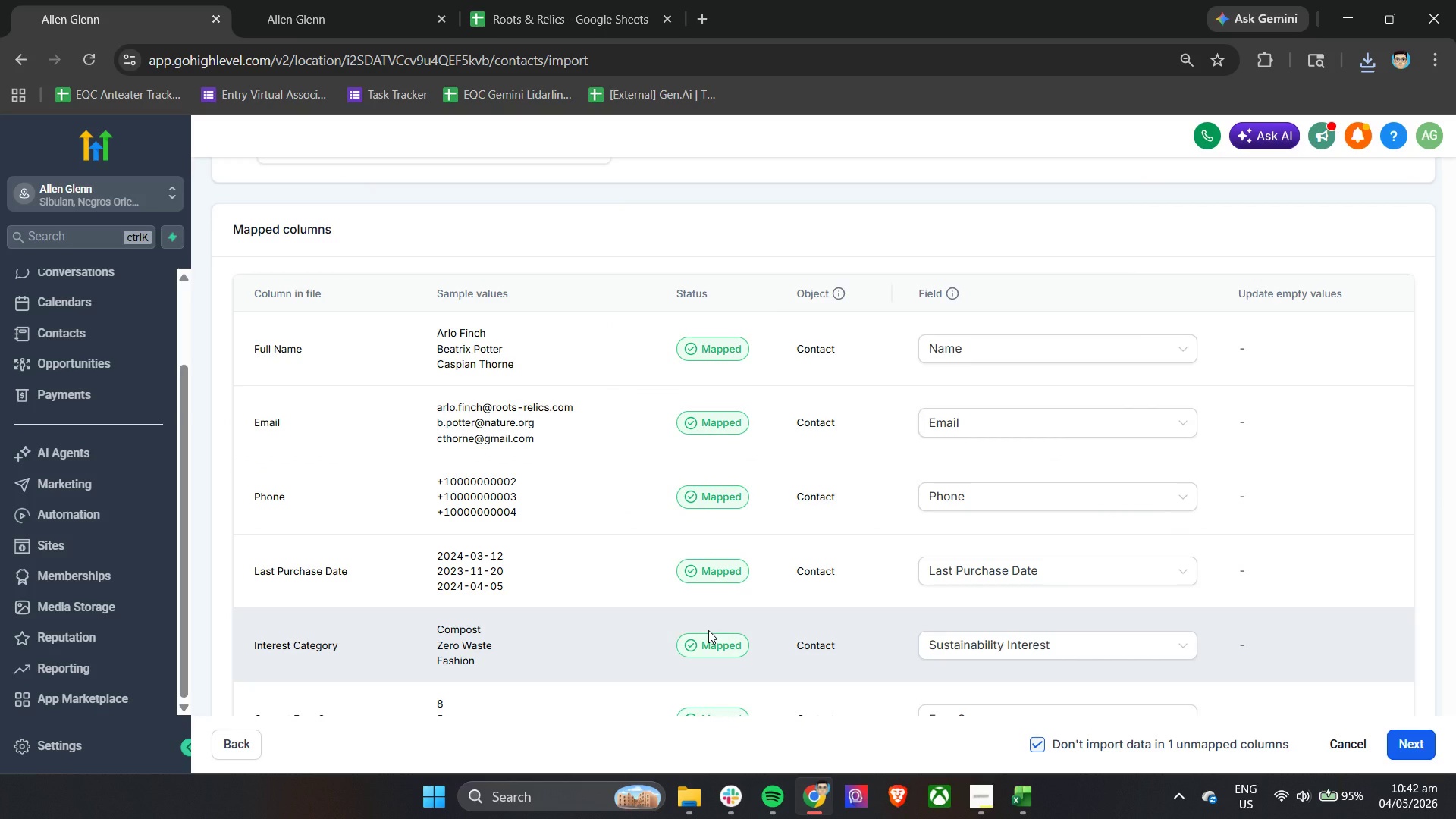 
wait(10.27)
 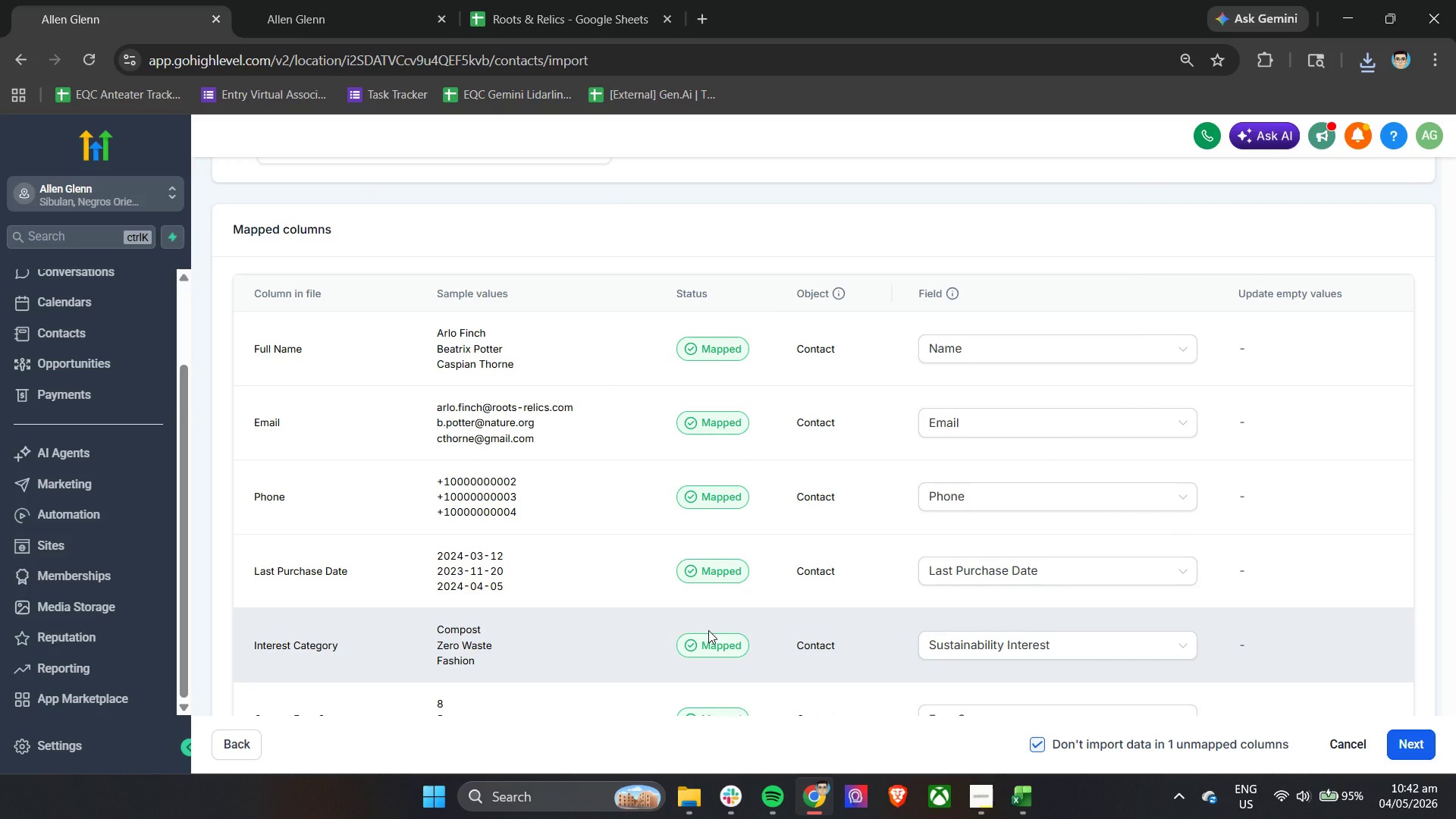 
scroll: coordinate [1124, 592], scroll_direction: down, amount: 14.0
 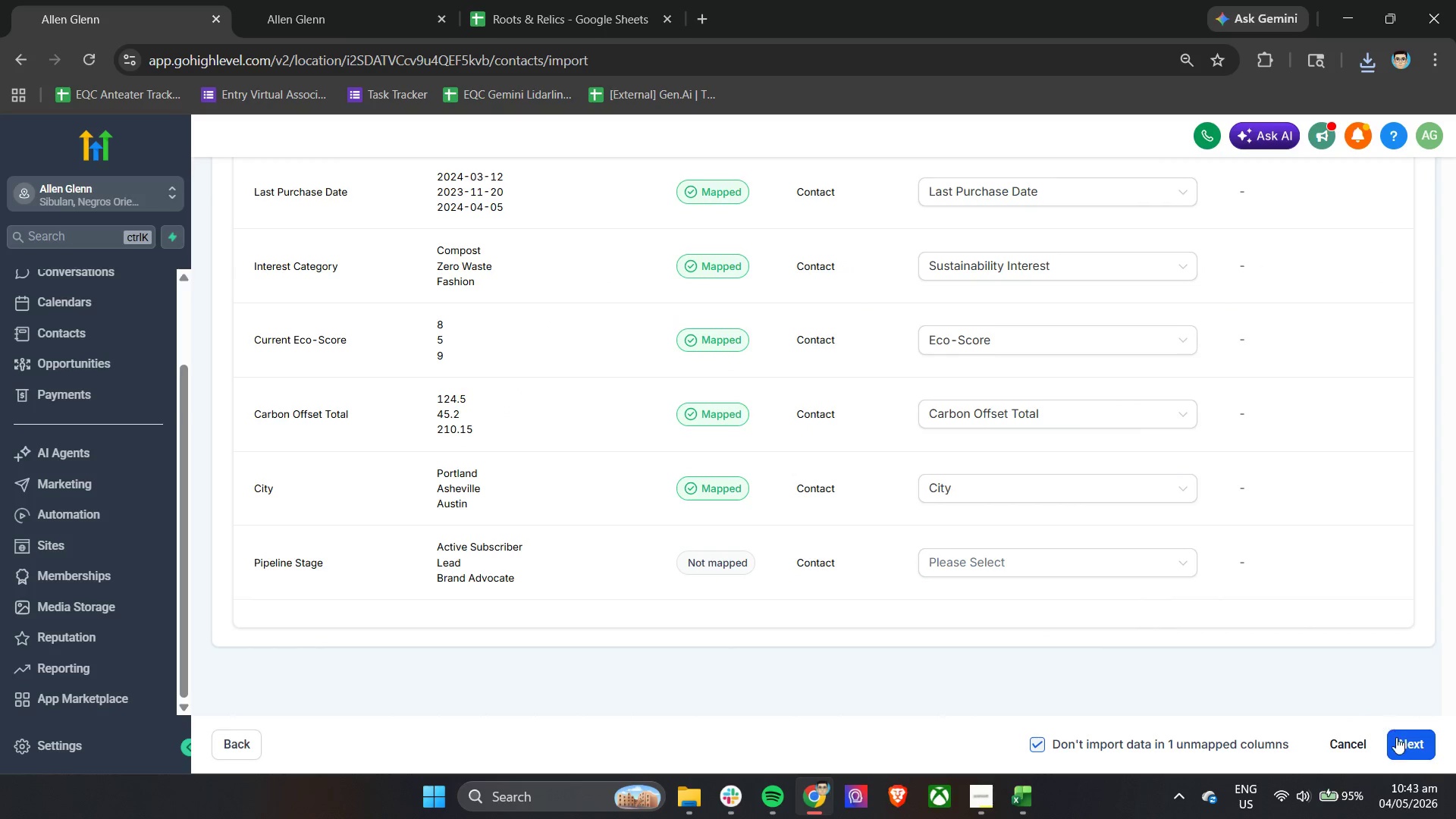 
left_click([1398, 742])